 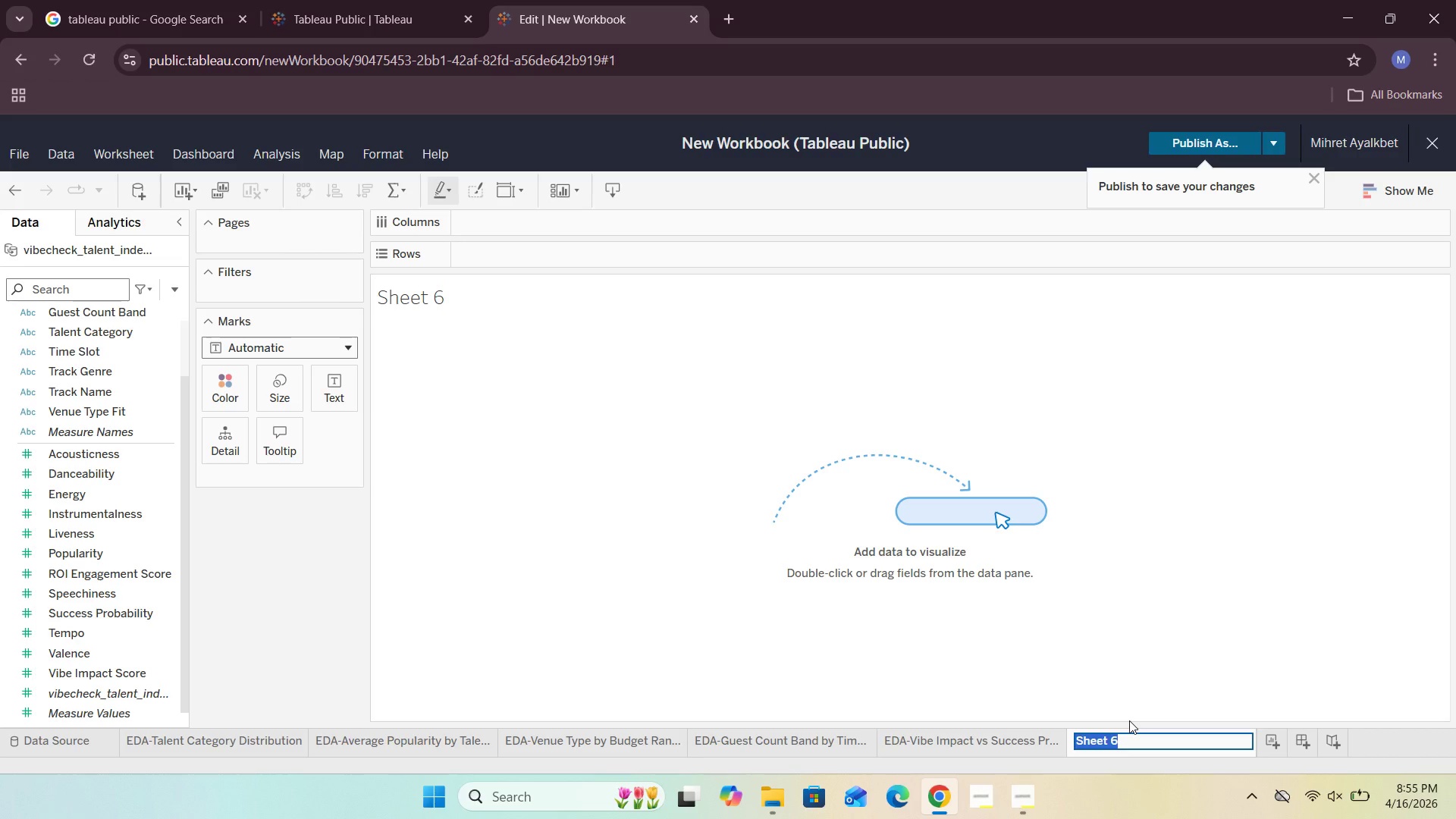 
key(Backspace)
type(Talent Compatibility Matrix)
 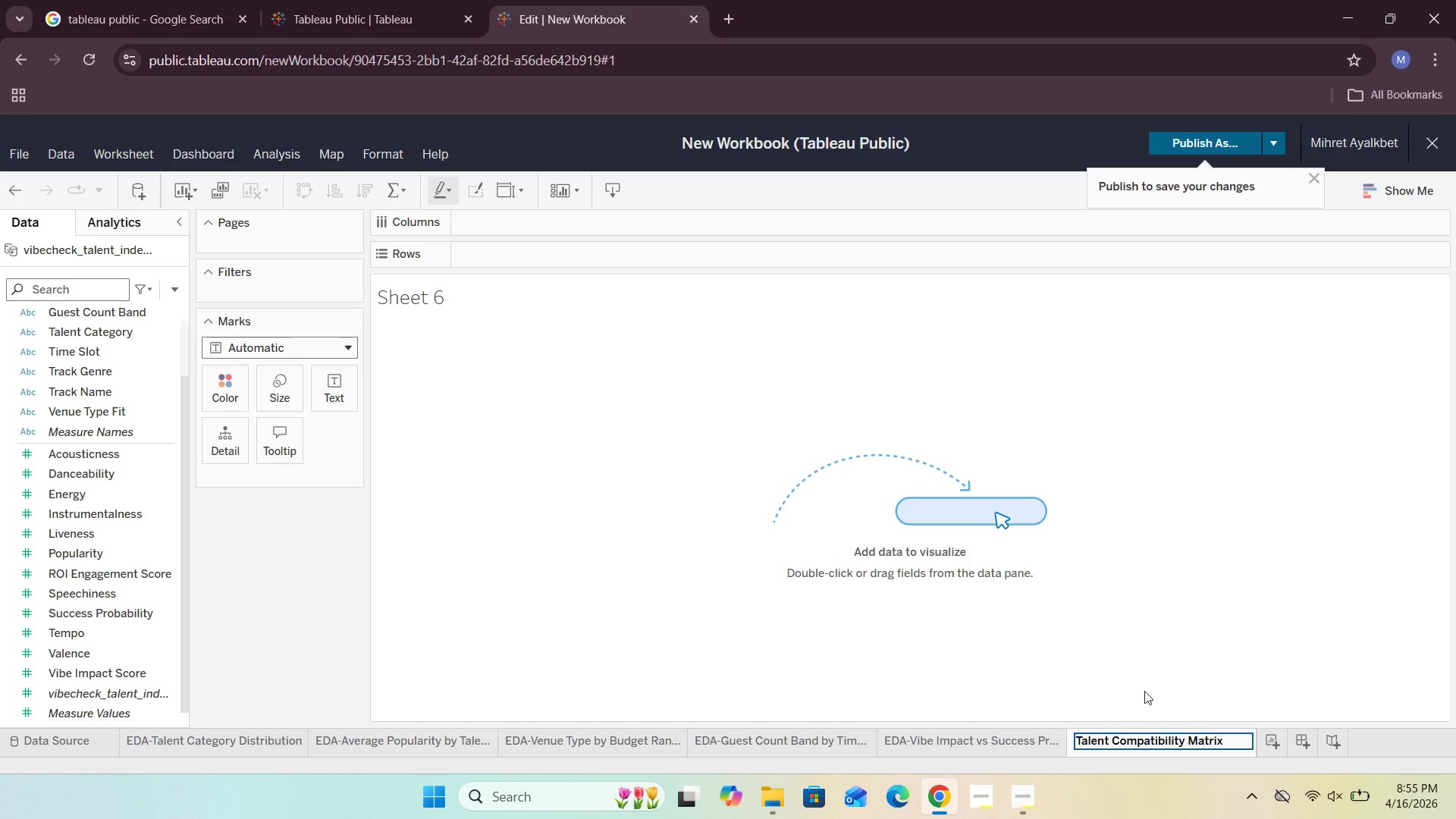 
left_click([1142, 680])
 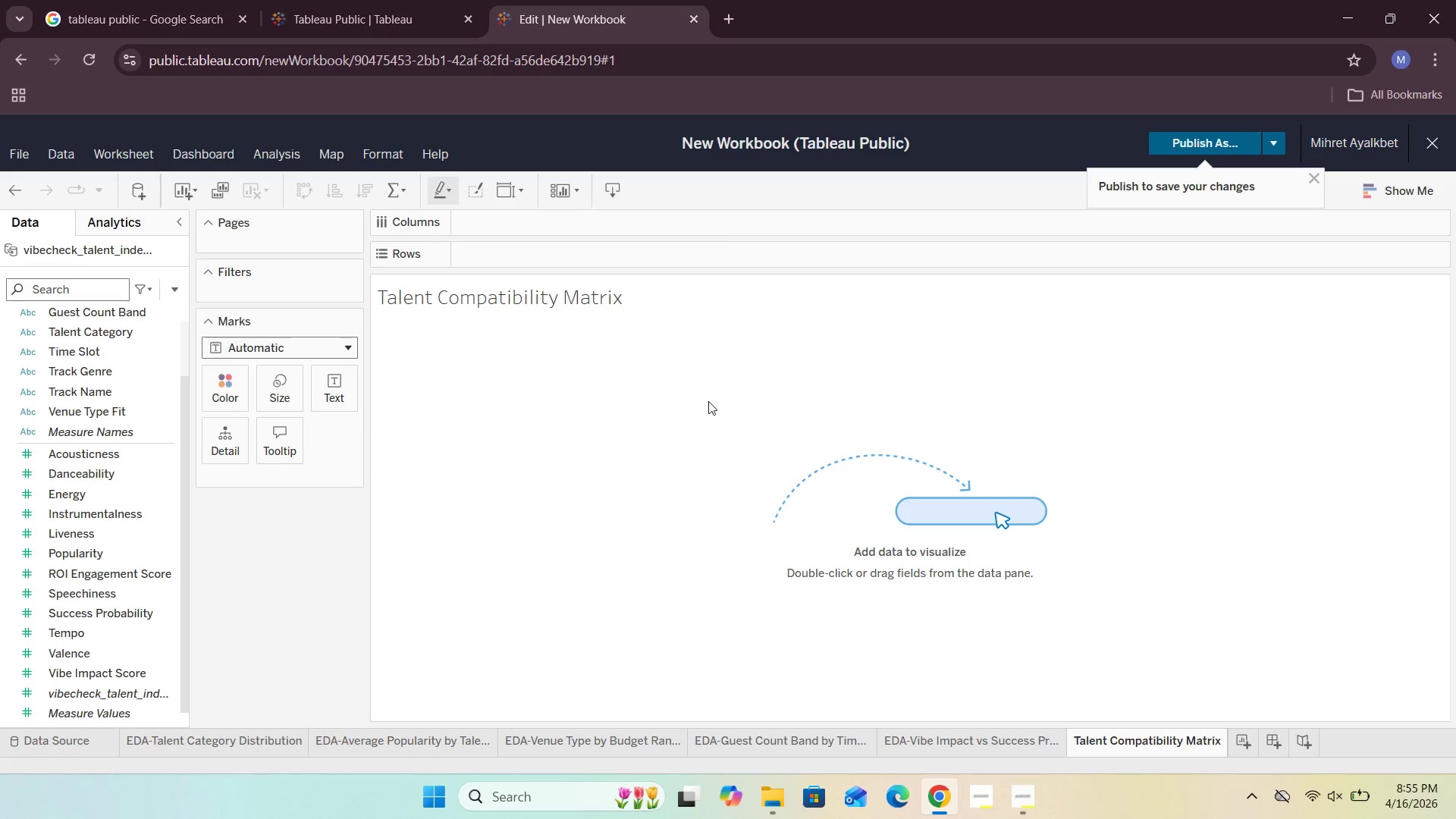 
double_click([583, 297])
 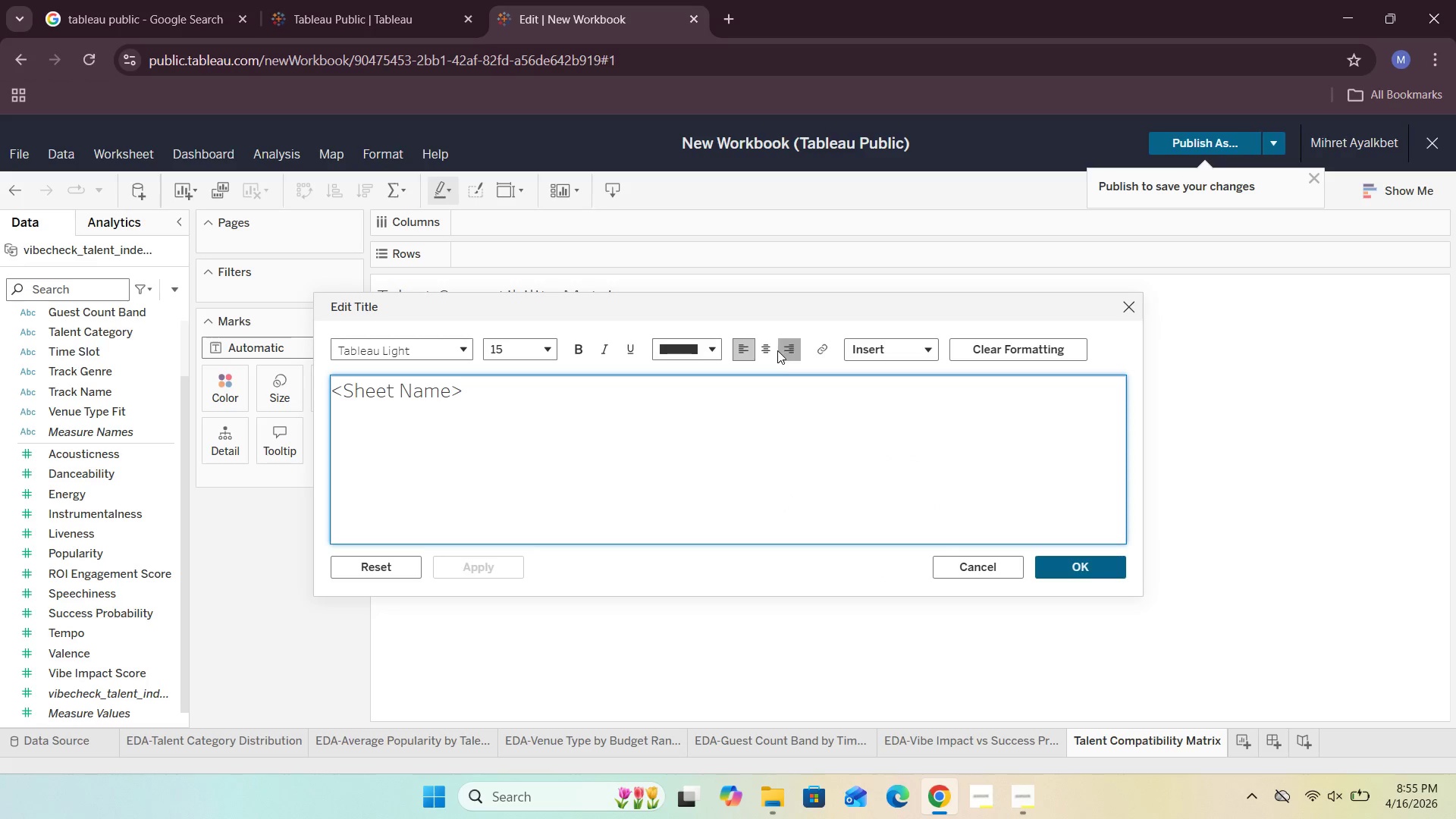 
left_click([770, 352])
 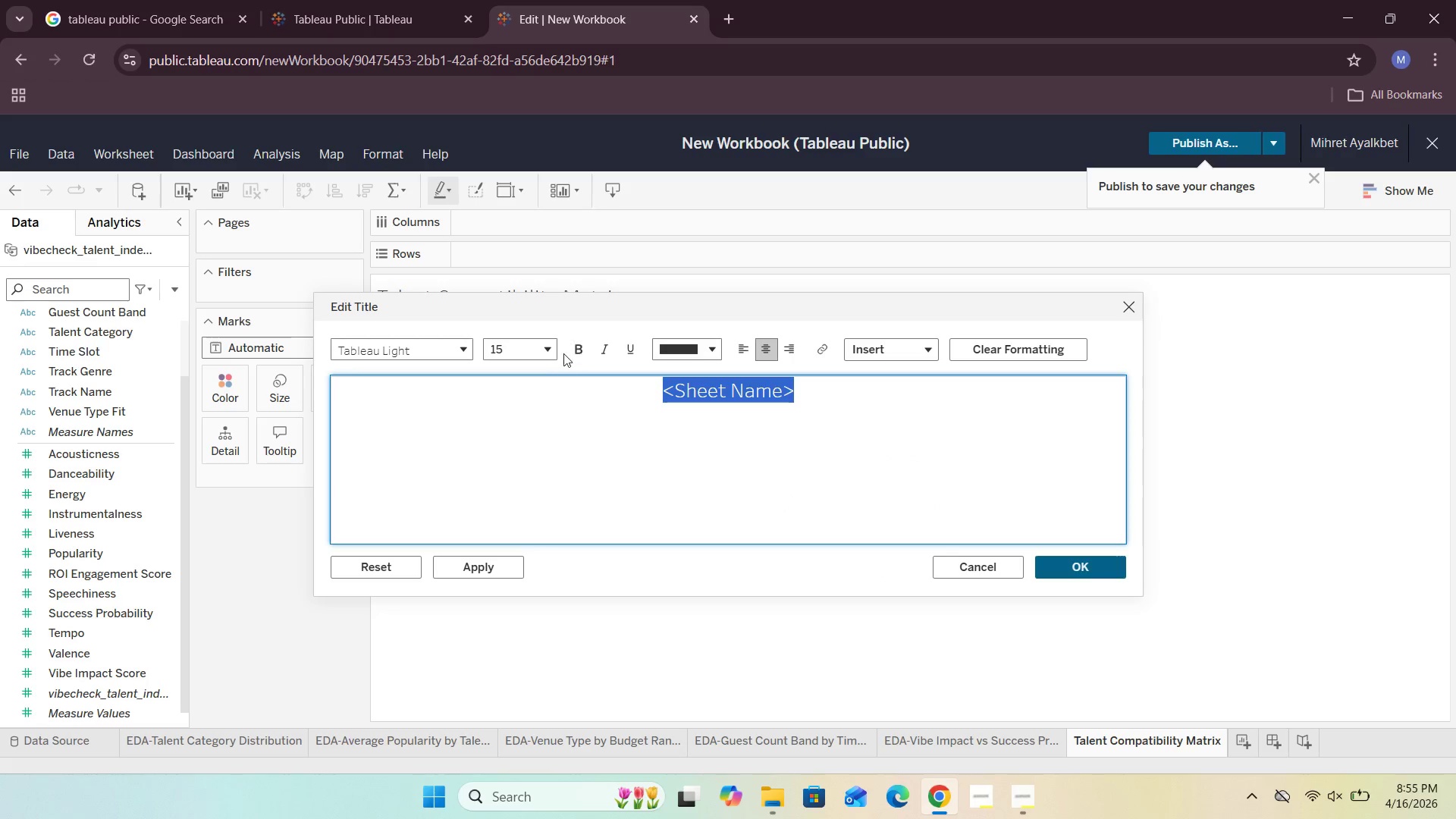 
left_click([549, 353])
 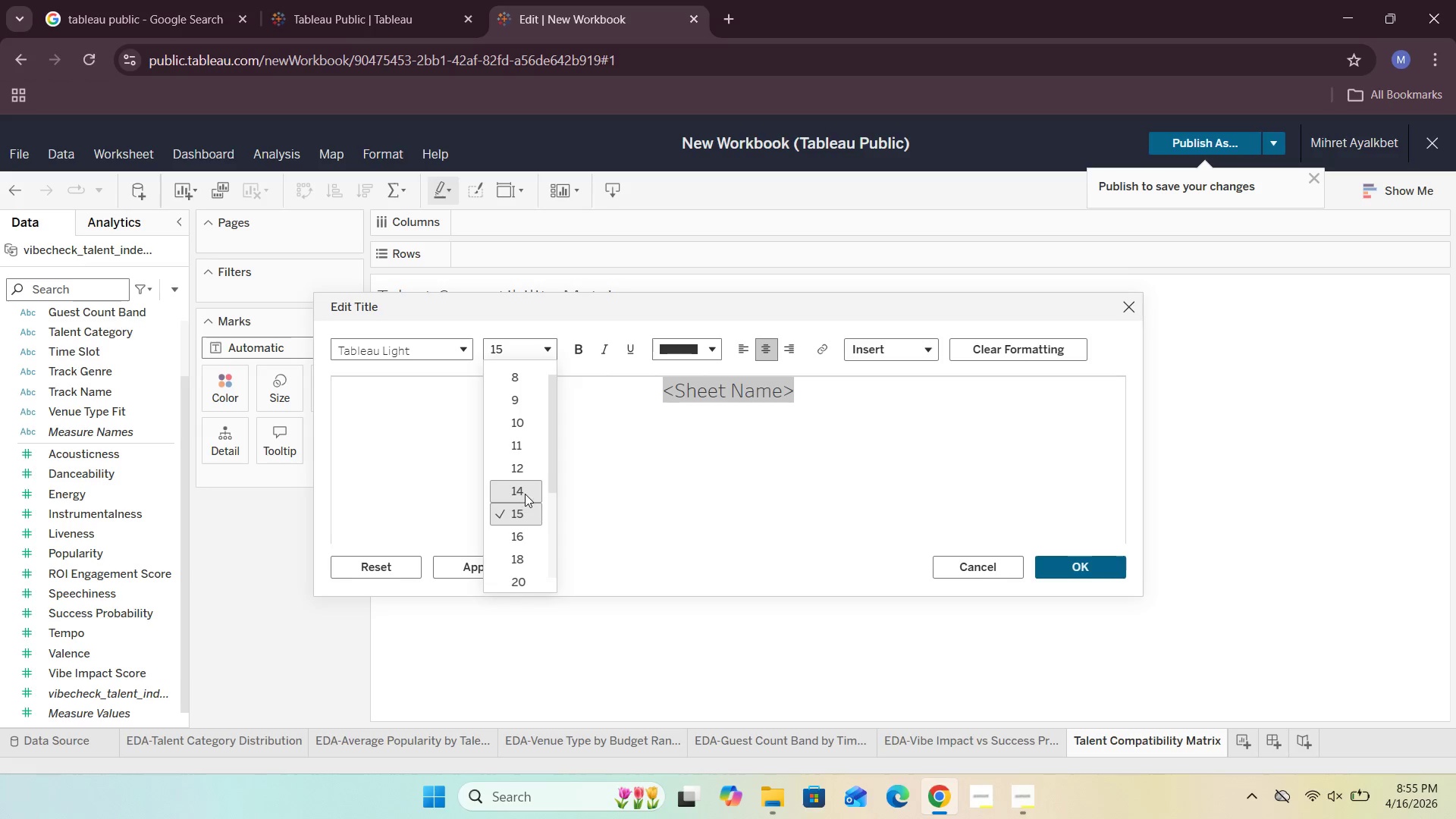 
left_click([525, 494])
 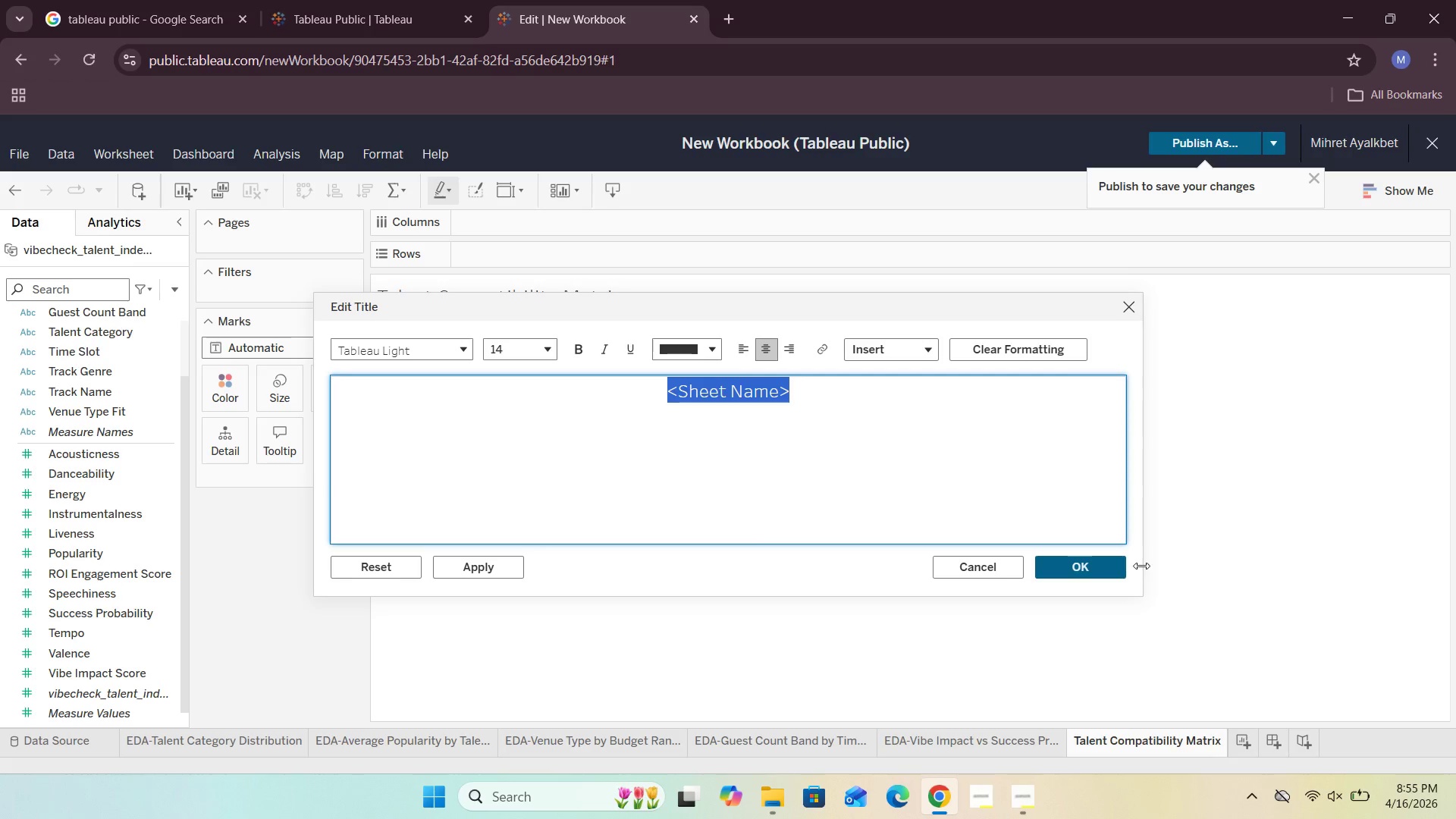 
left_click([1073, 566])
 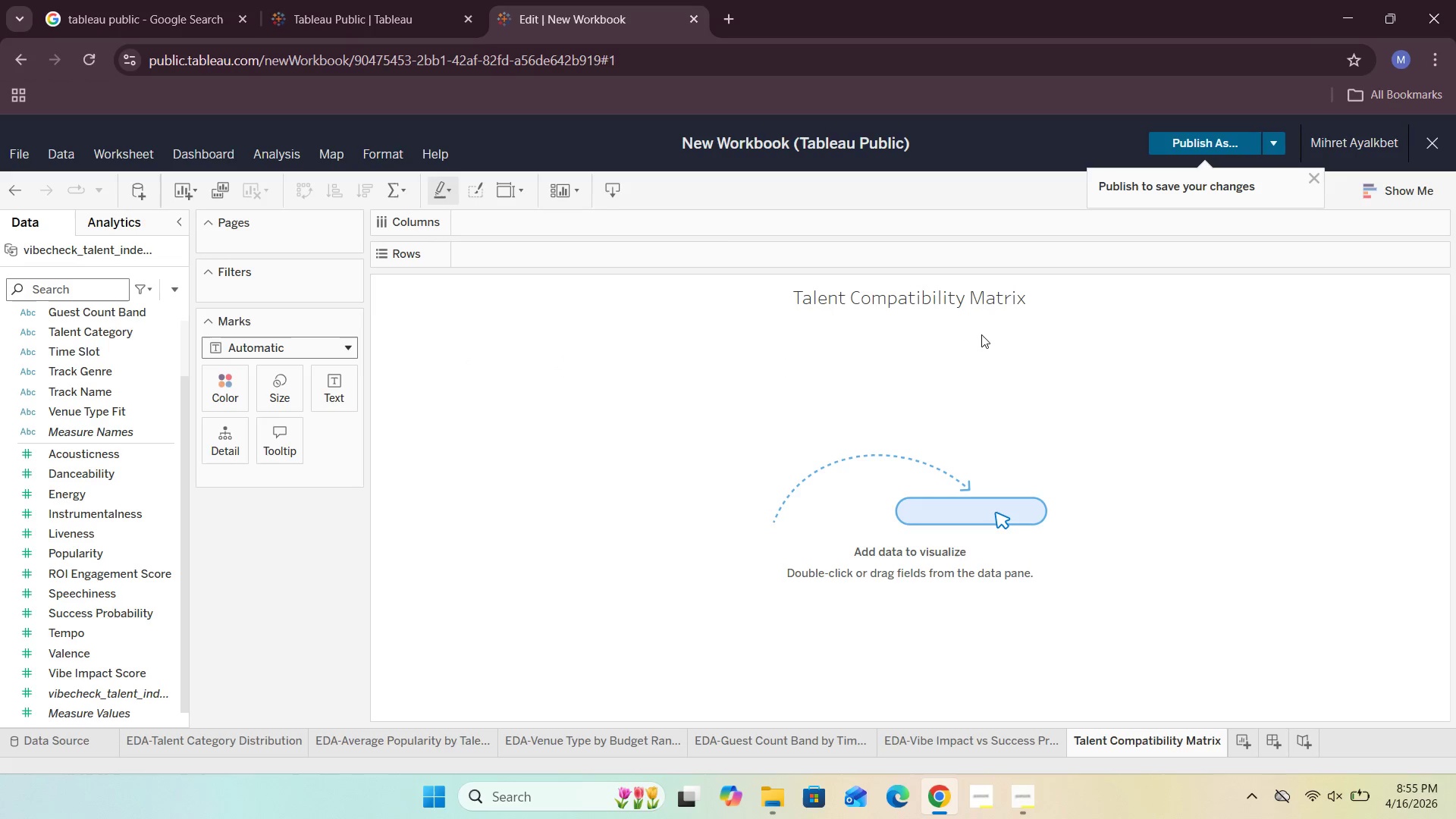 
double_click([988, 300])
 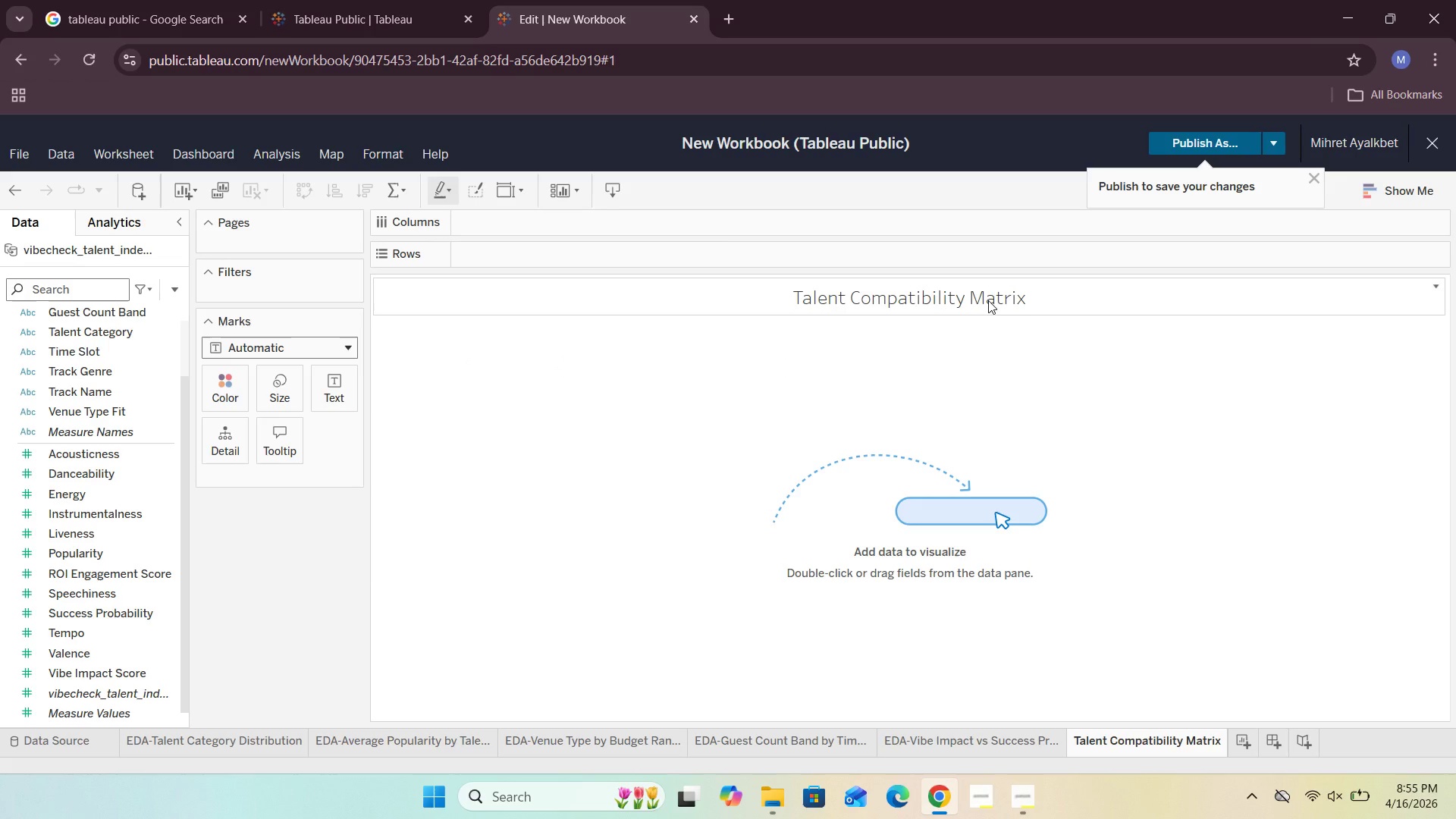 
triple_click([988, 300])
 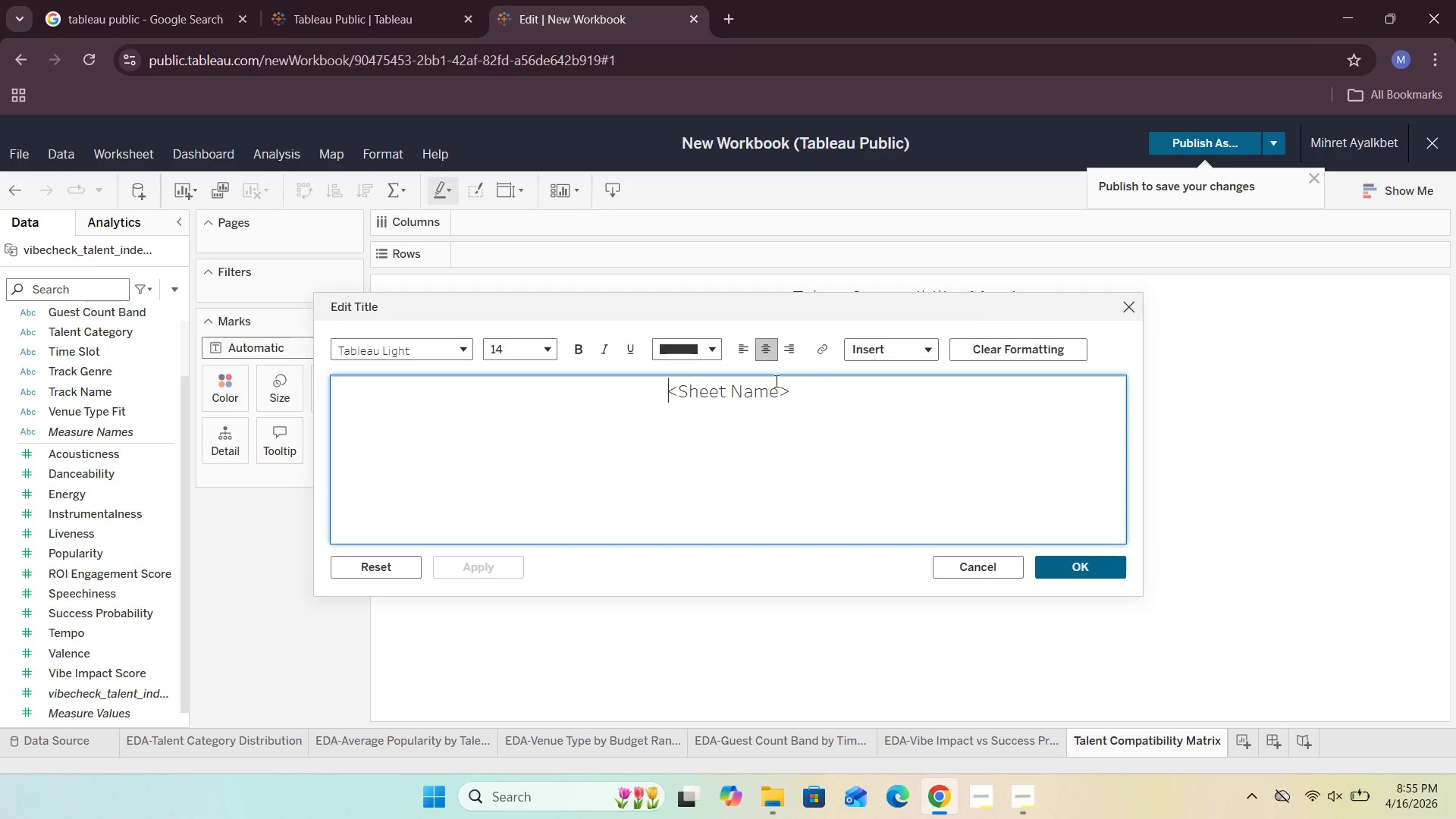 
left_click_drag(start_coordinate=[812, 389], to_coordinate=[635, 394])
 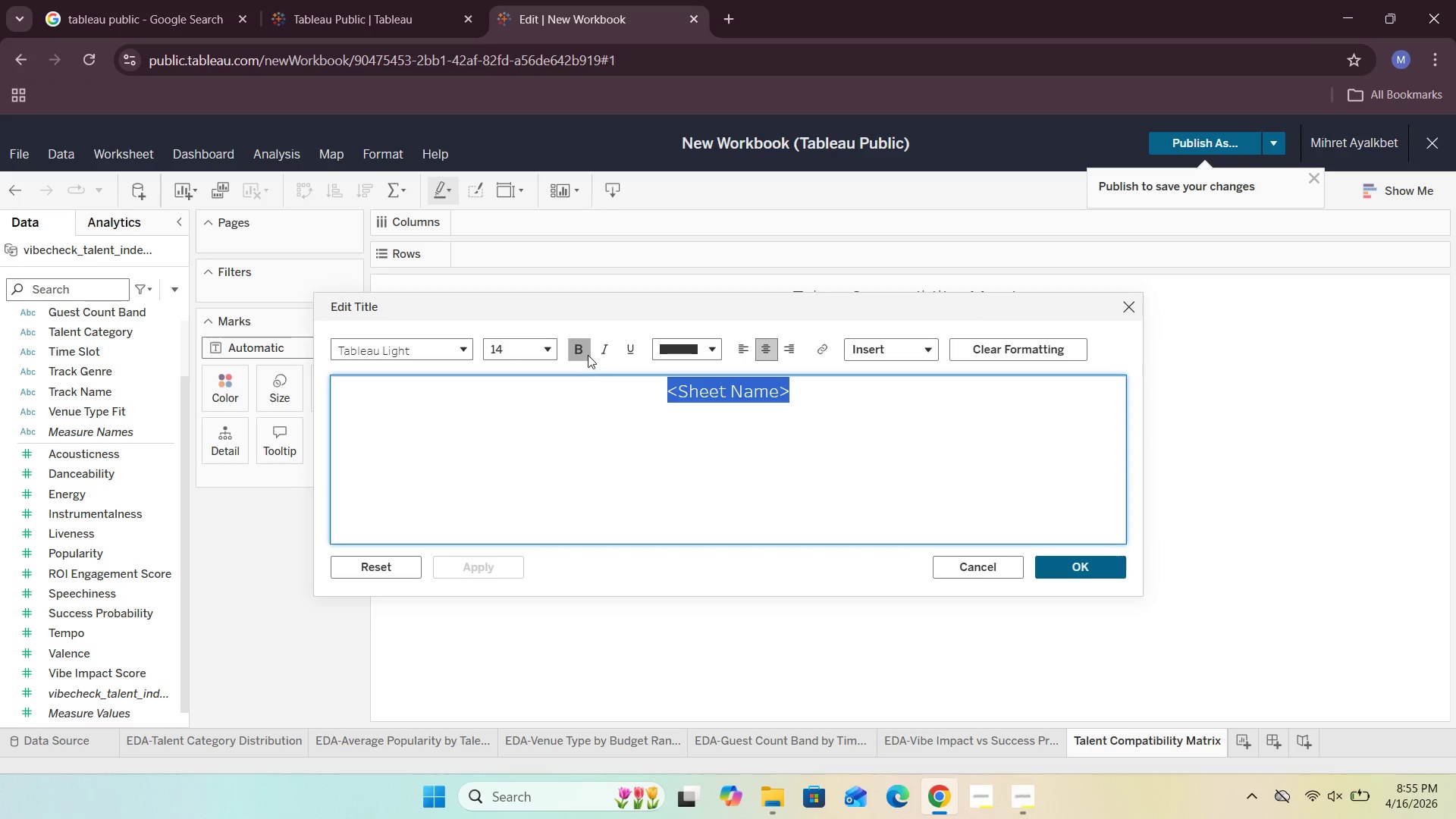 
left_click([578, 347])
 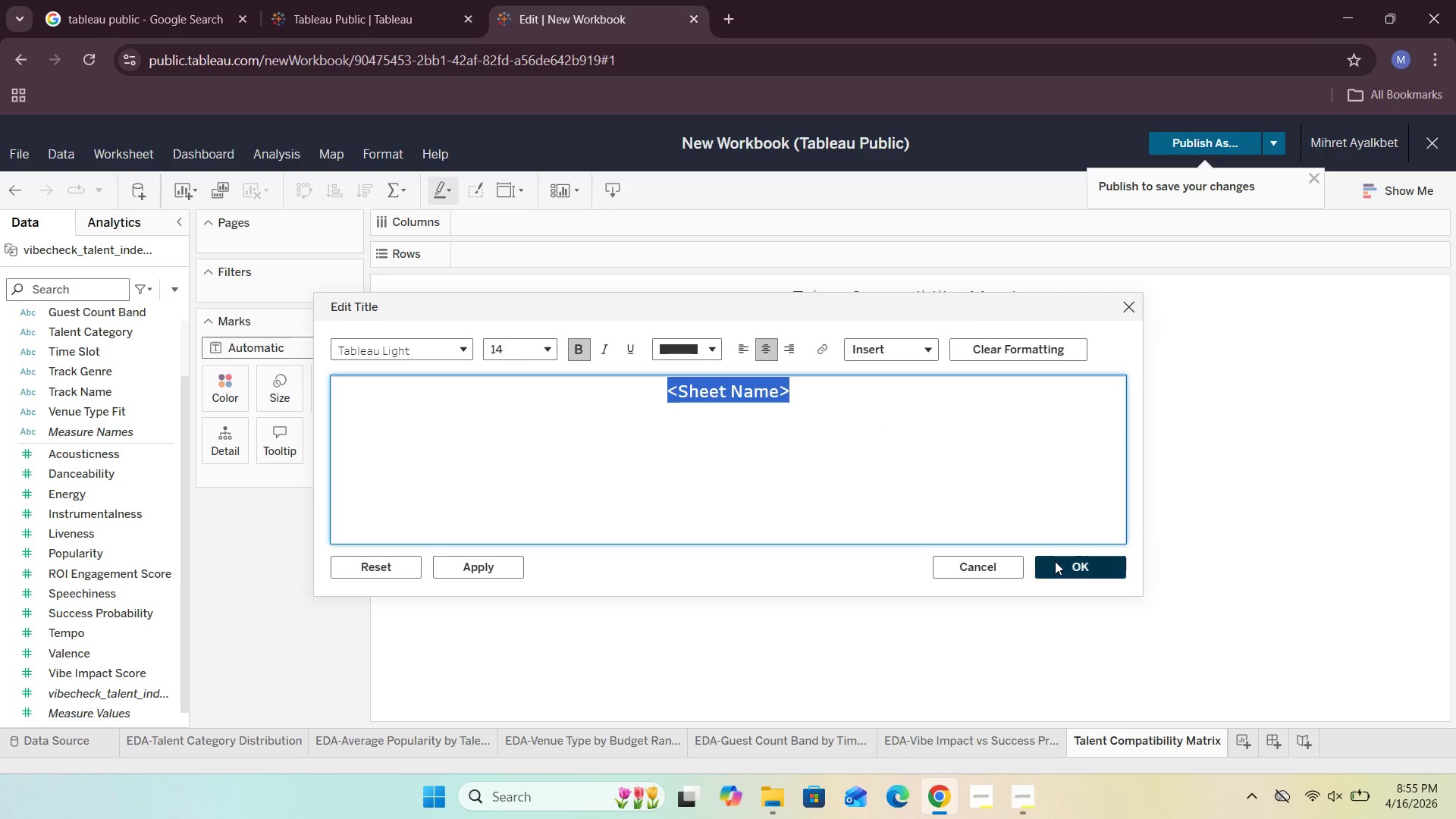 
left_click([1057, 567])
 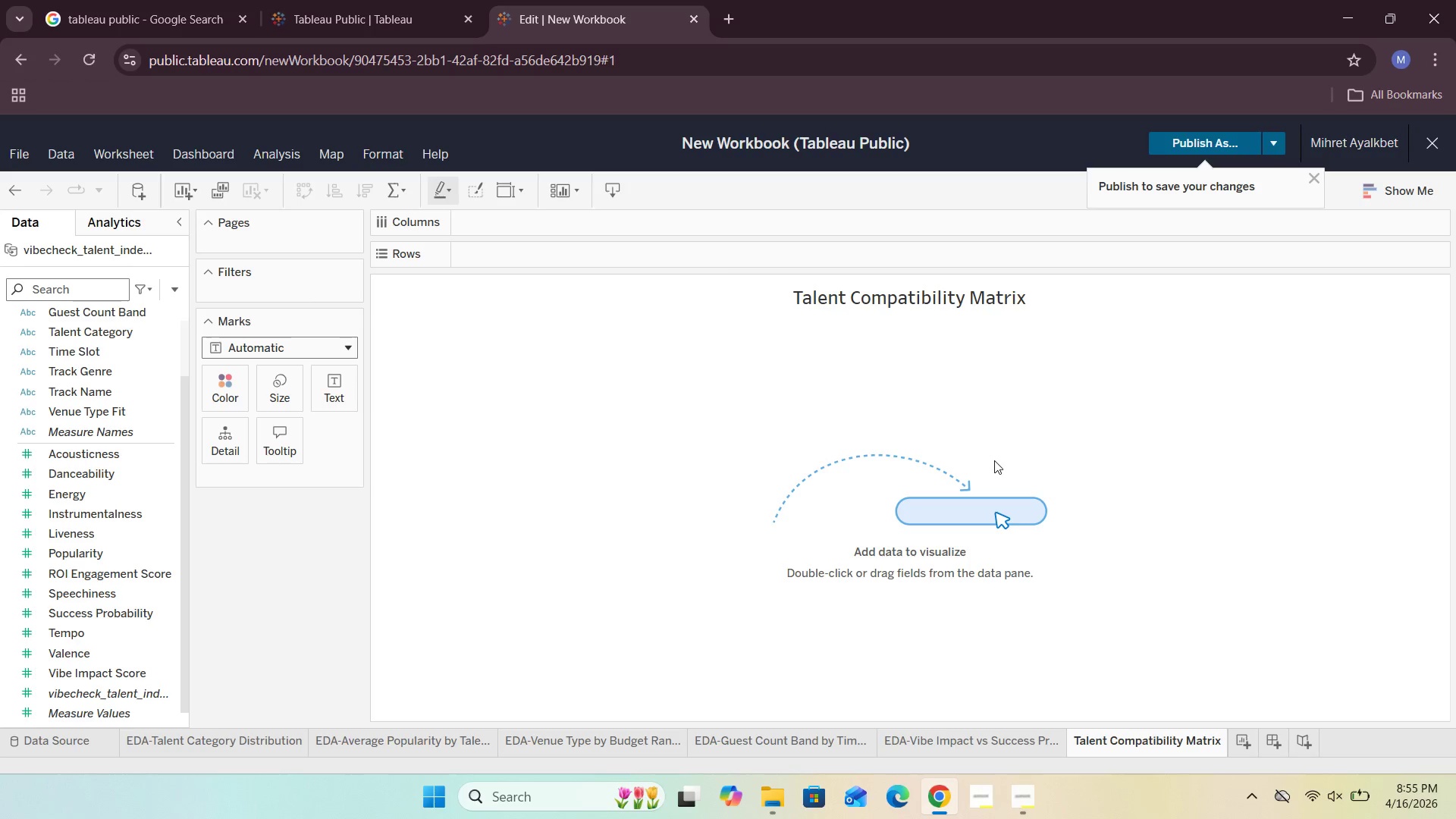 
wait(7.58)
 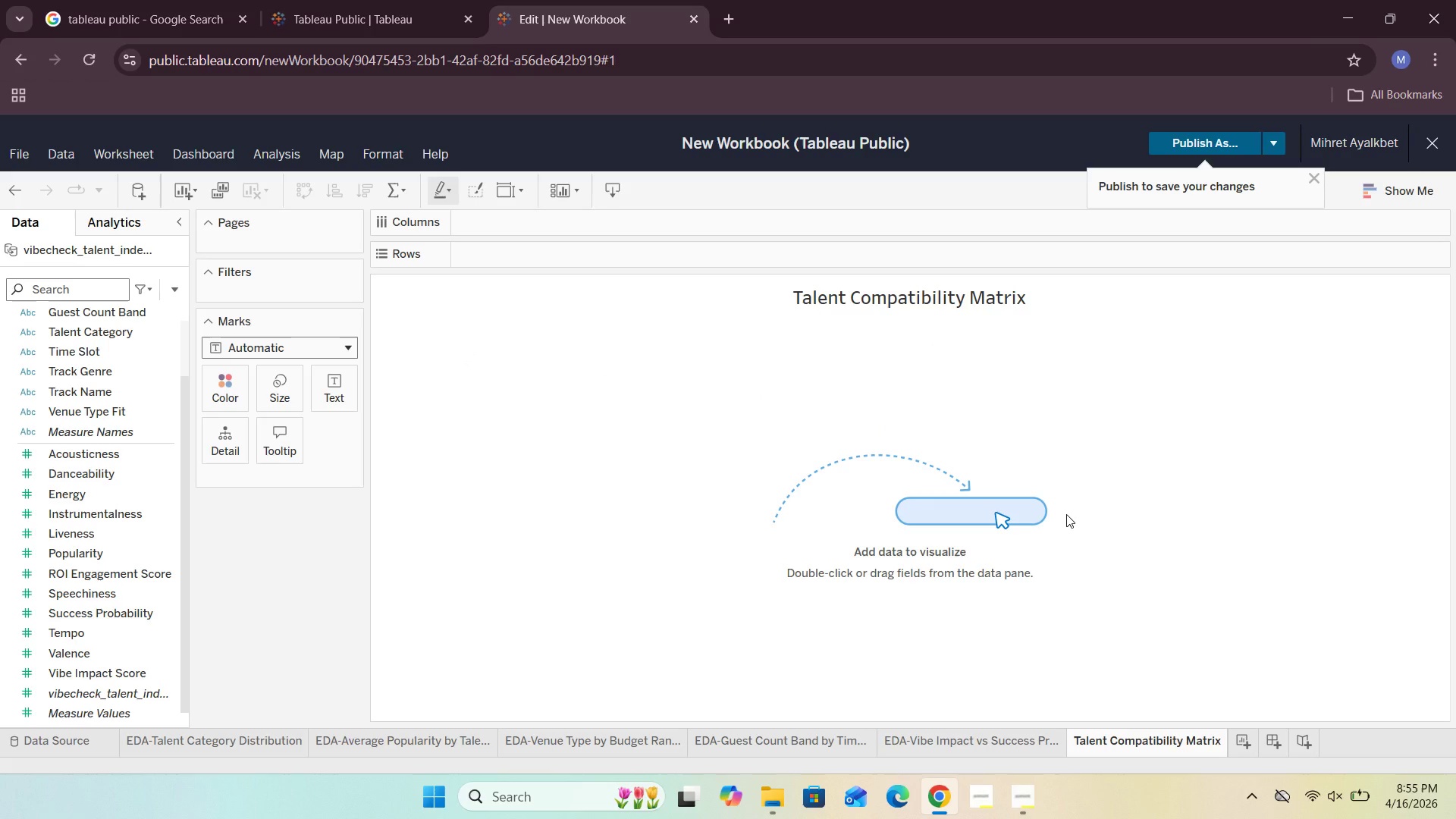 
scroll: coordinate [152, 538], scroll_direction: up, amount: 4.0
 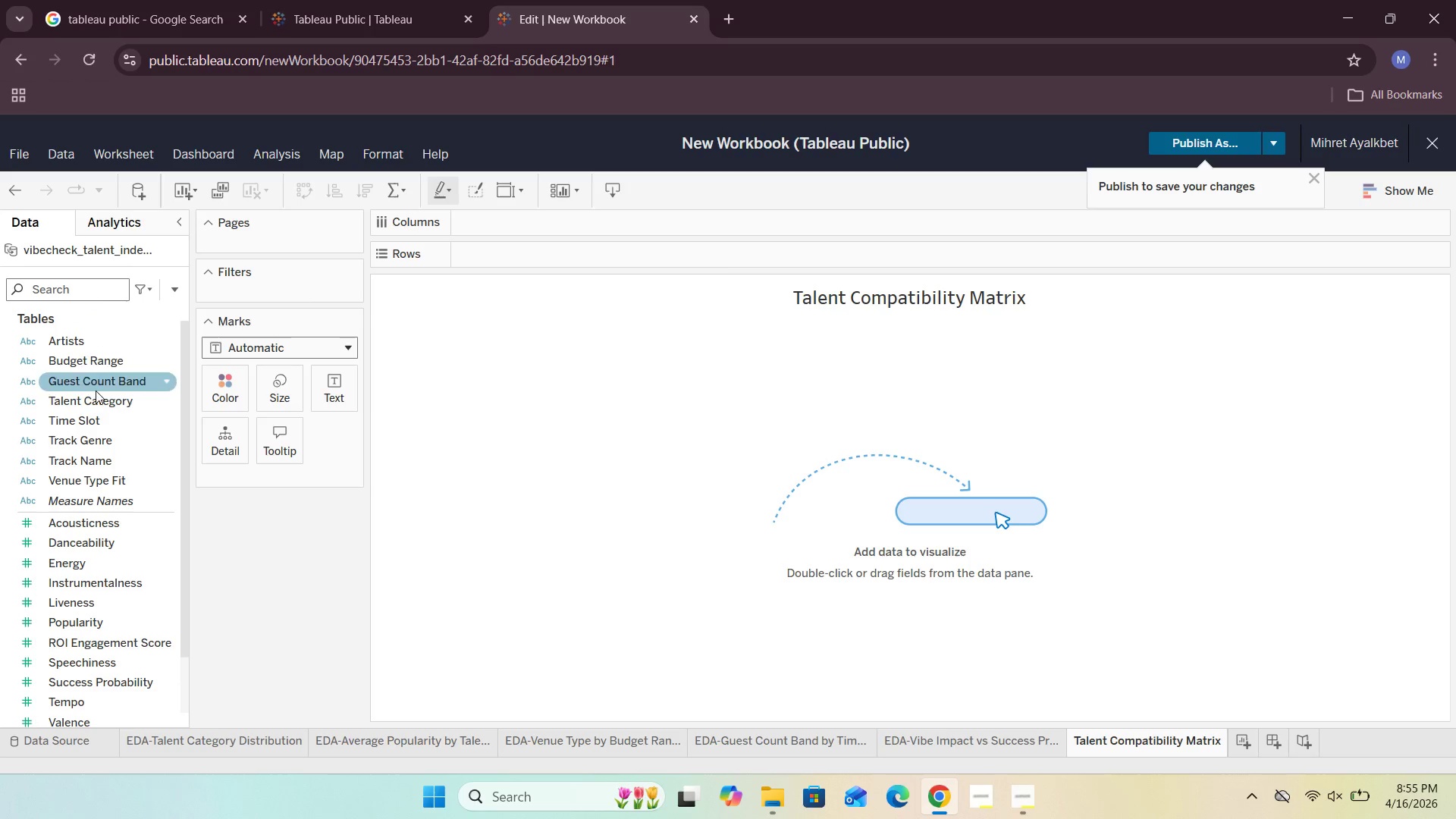 
left_click_drag(start_coordinate=[91, 396], to_coordinate=[519, 251])
 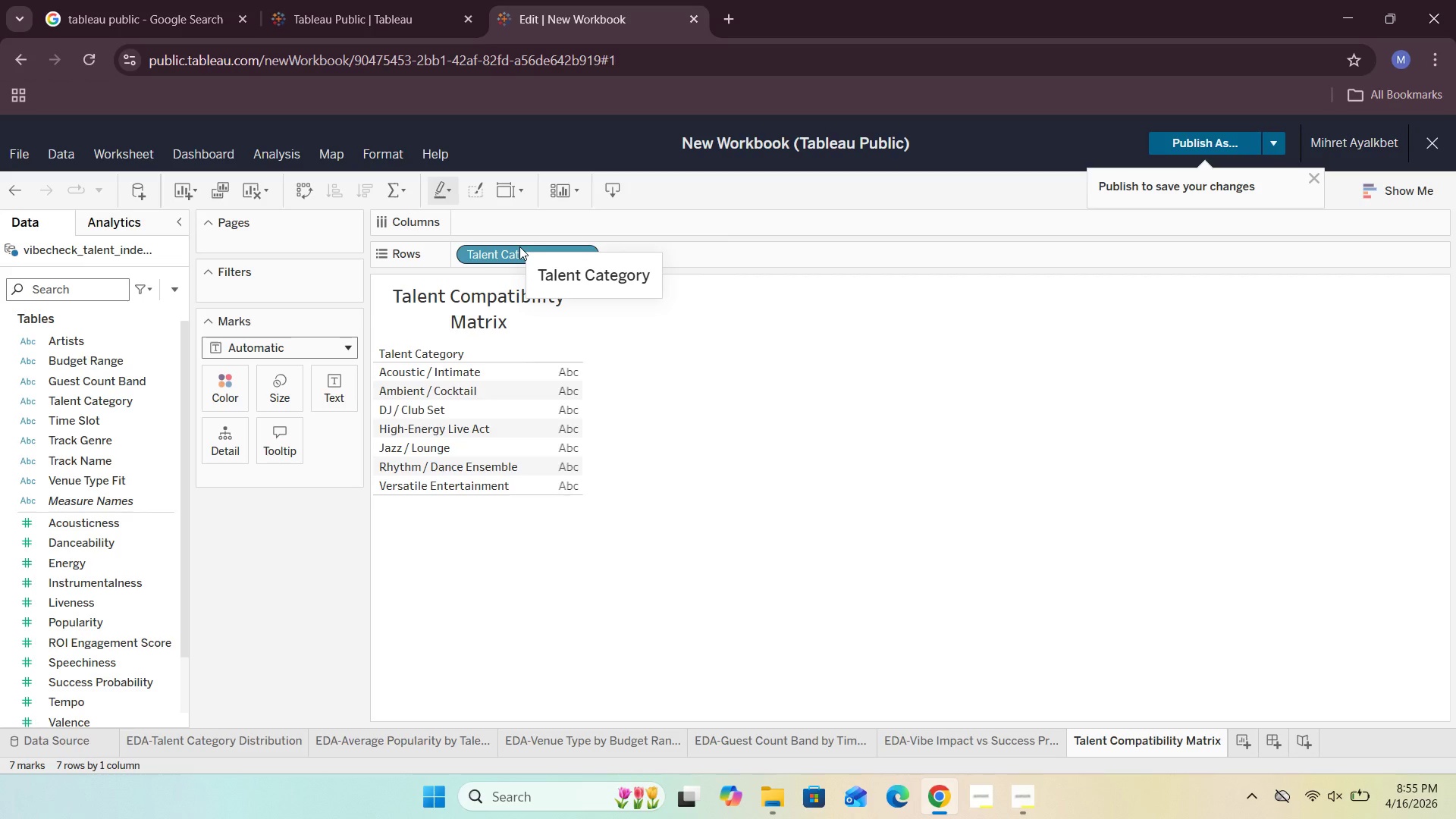 
wait(7.62)
 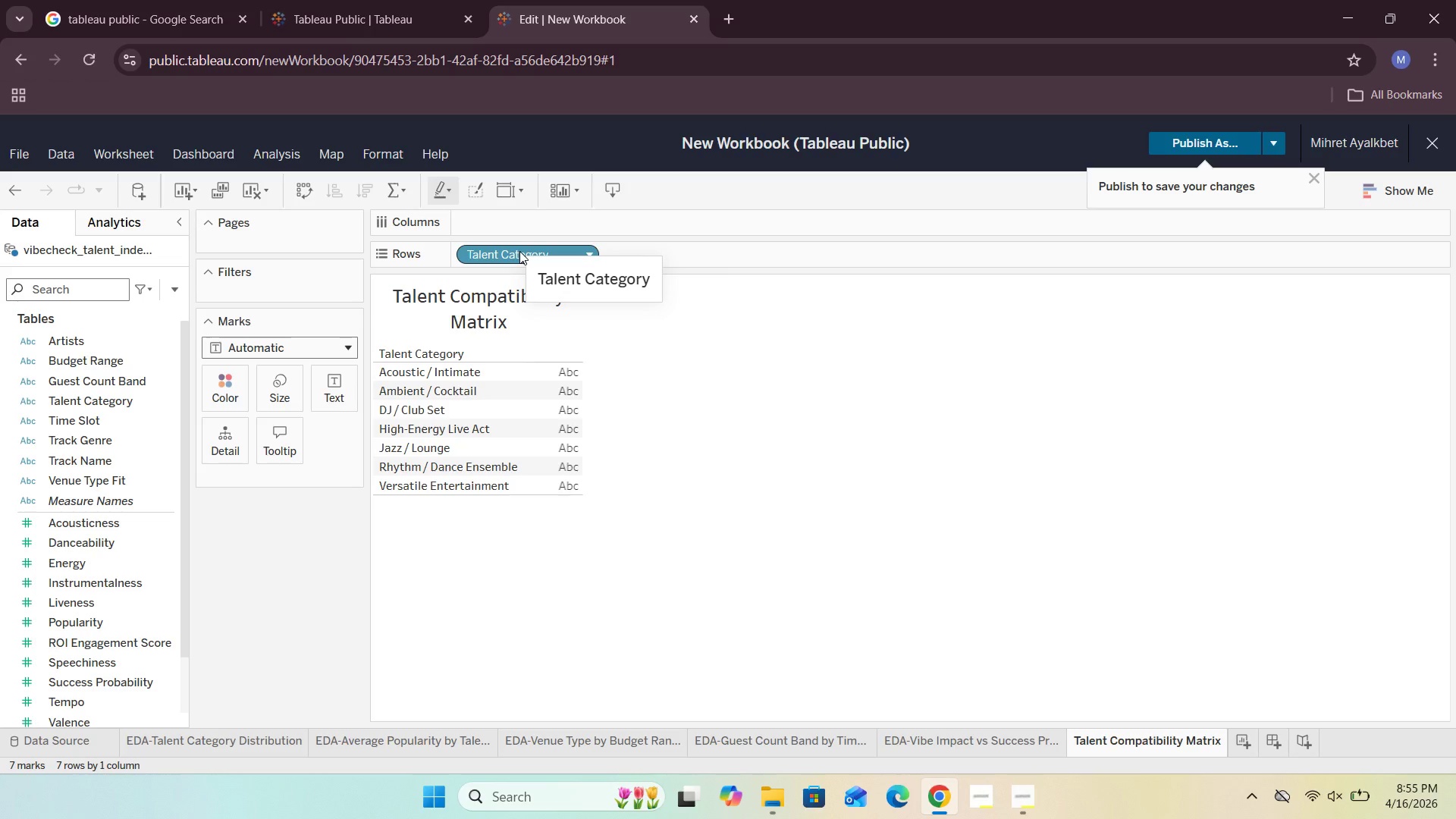 
scroll: coordinate [96, 500], scroll_direction: down, amount: 3.0